 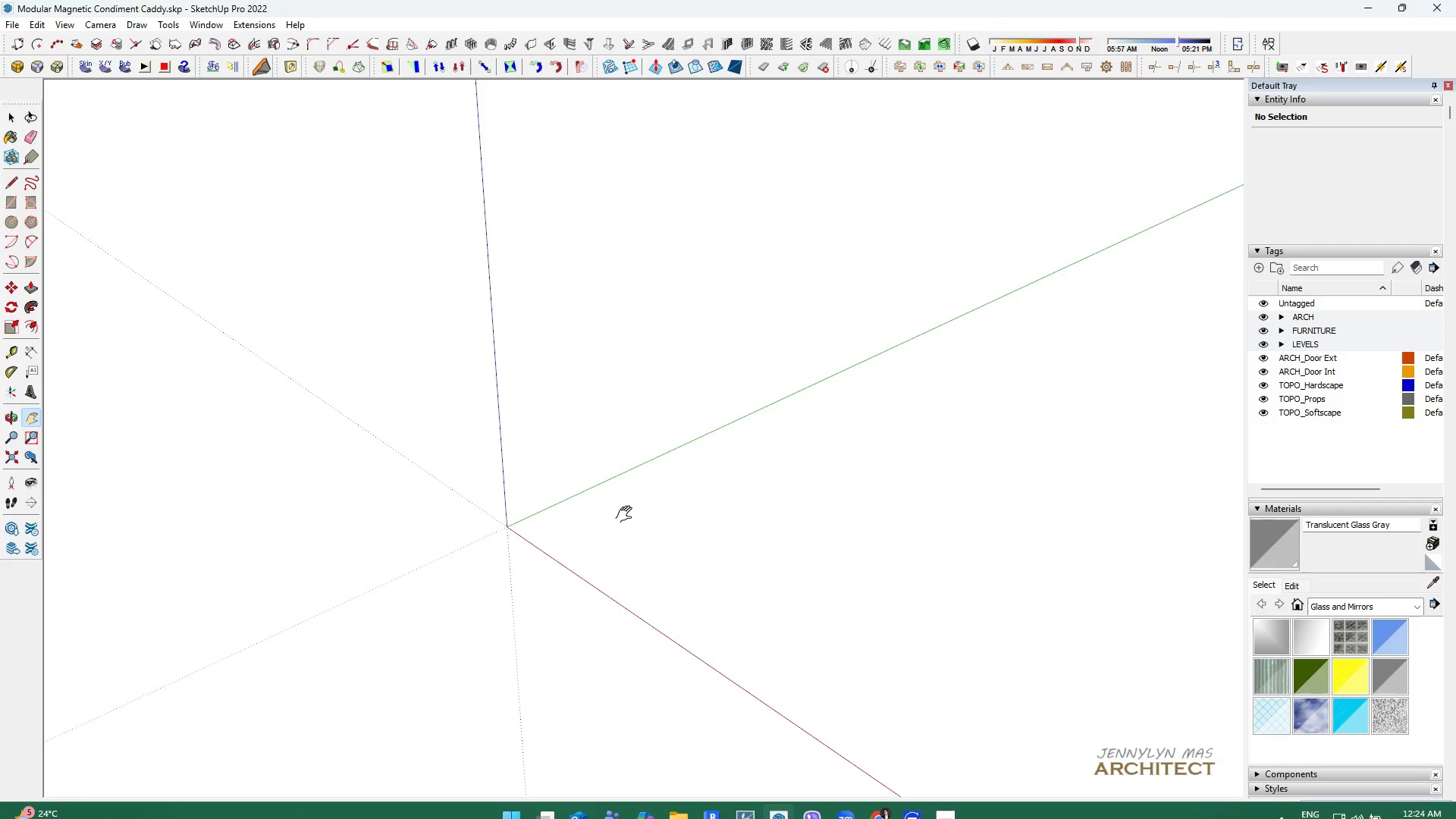 
type( r150,150)
 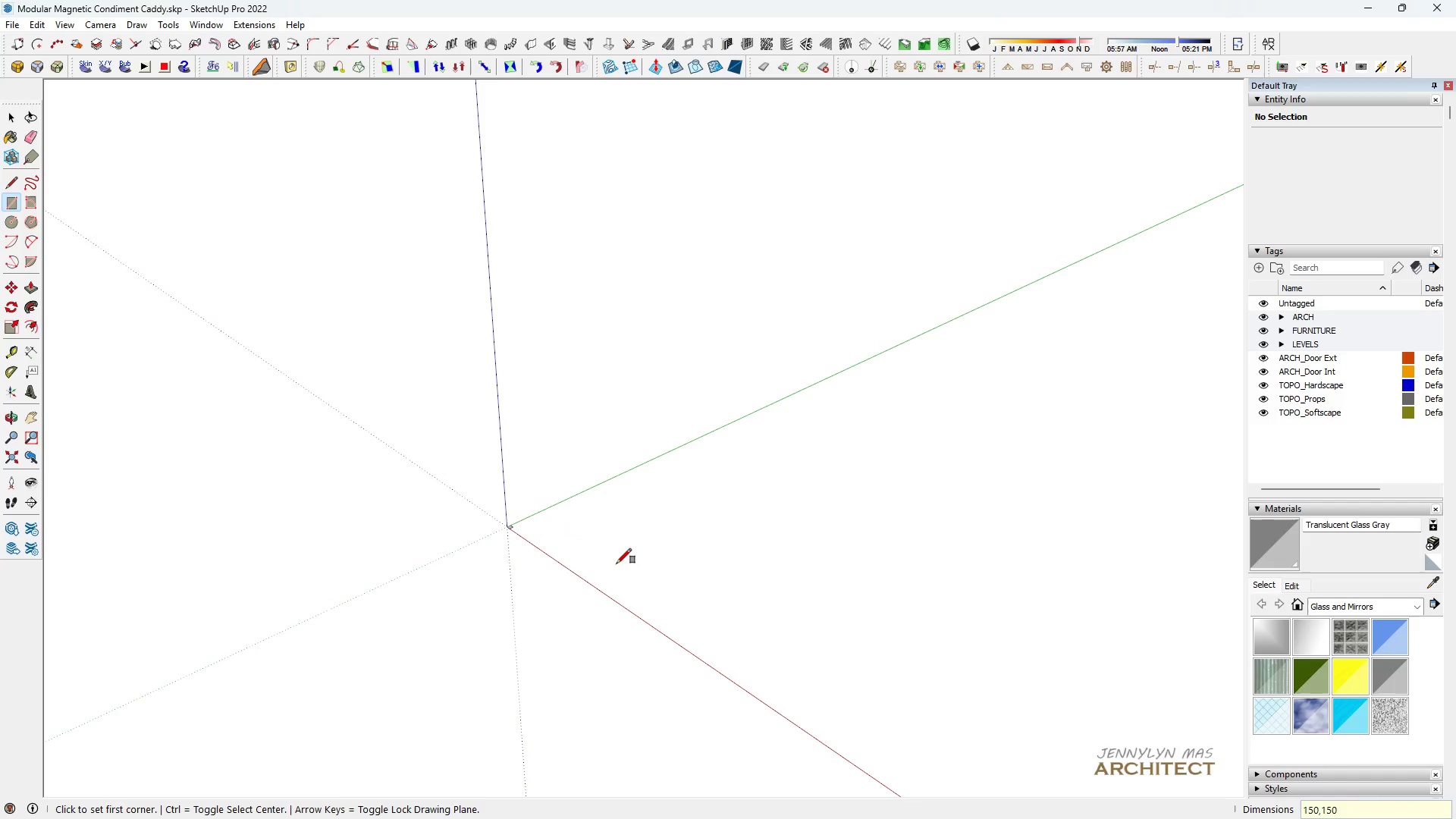 
key(Enter)
 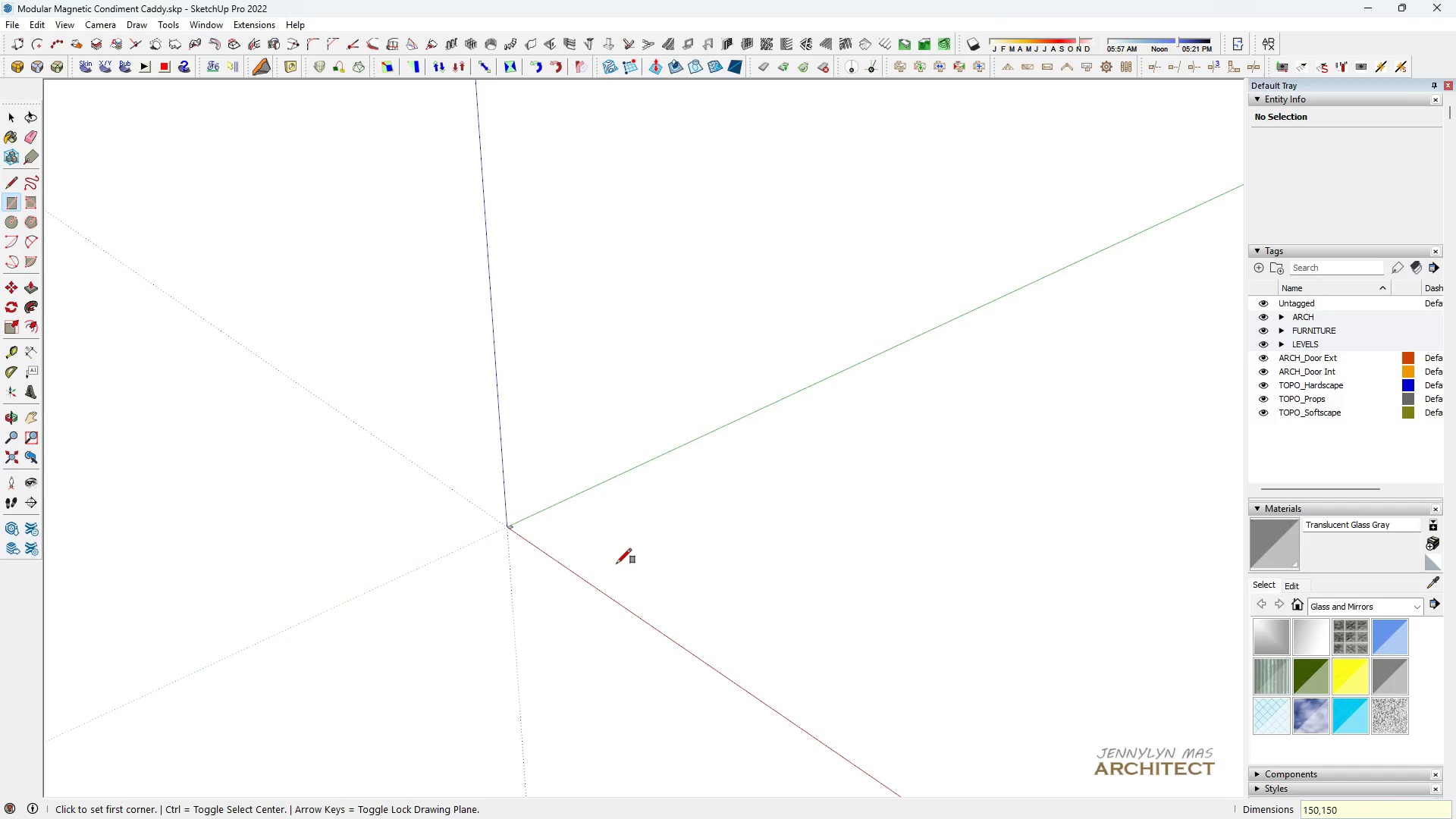 
key(Space)
 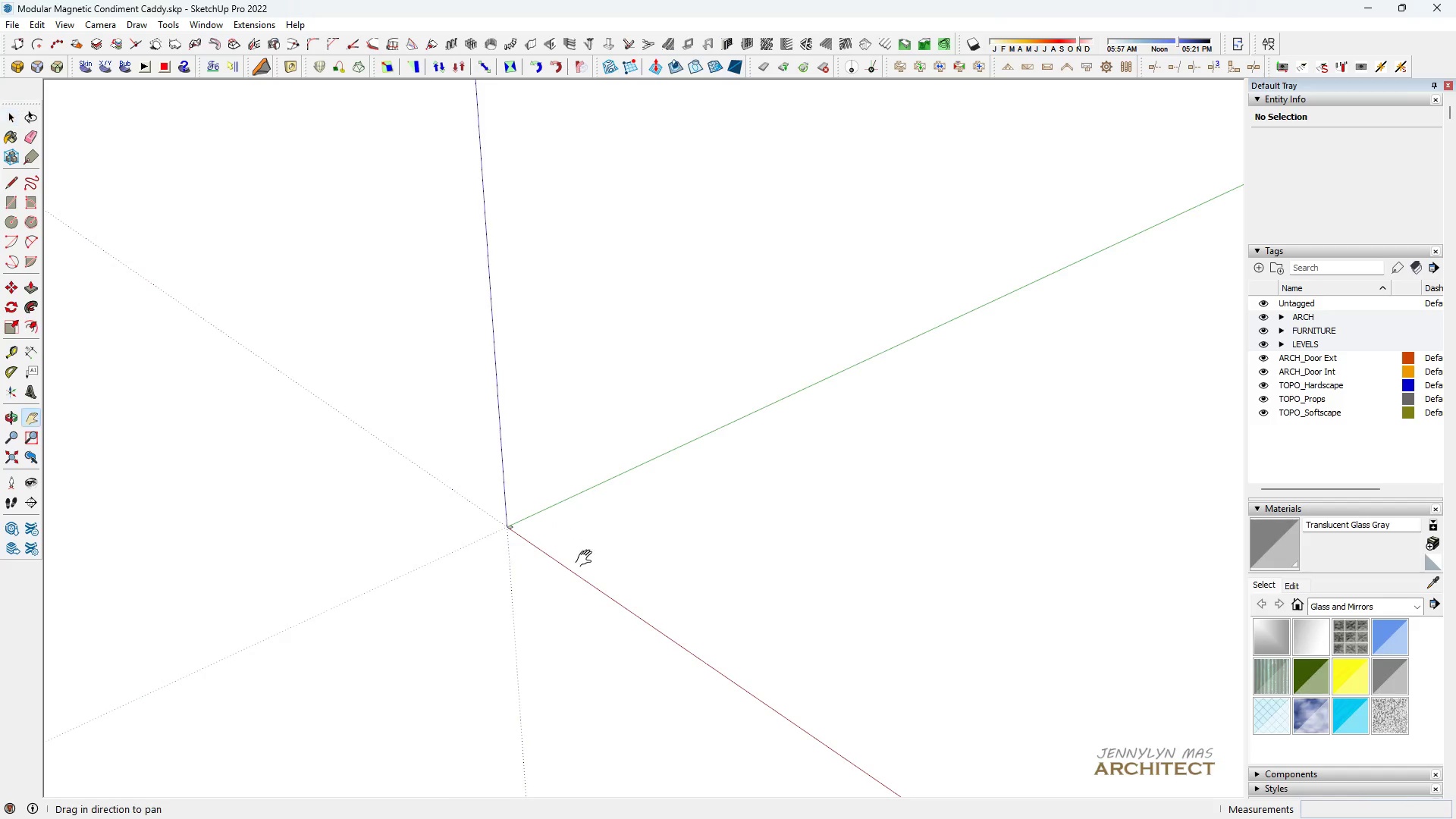 
key(H)
 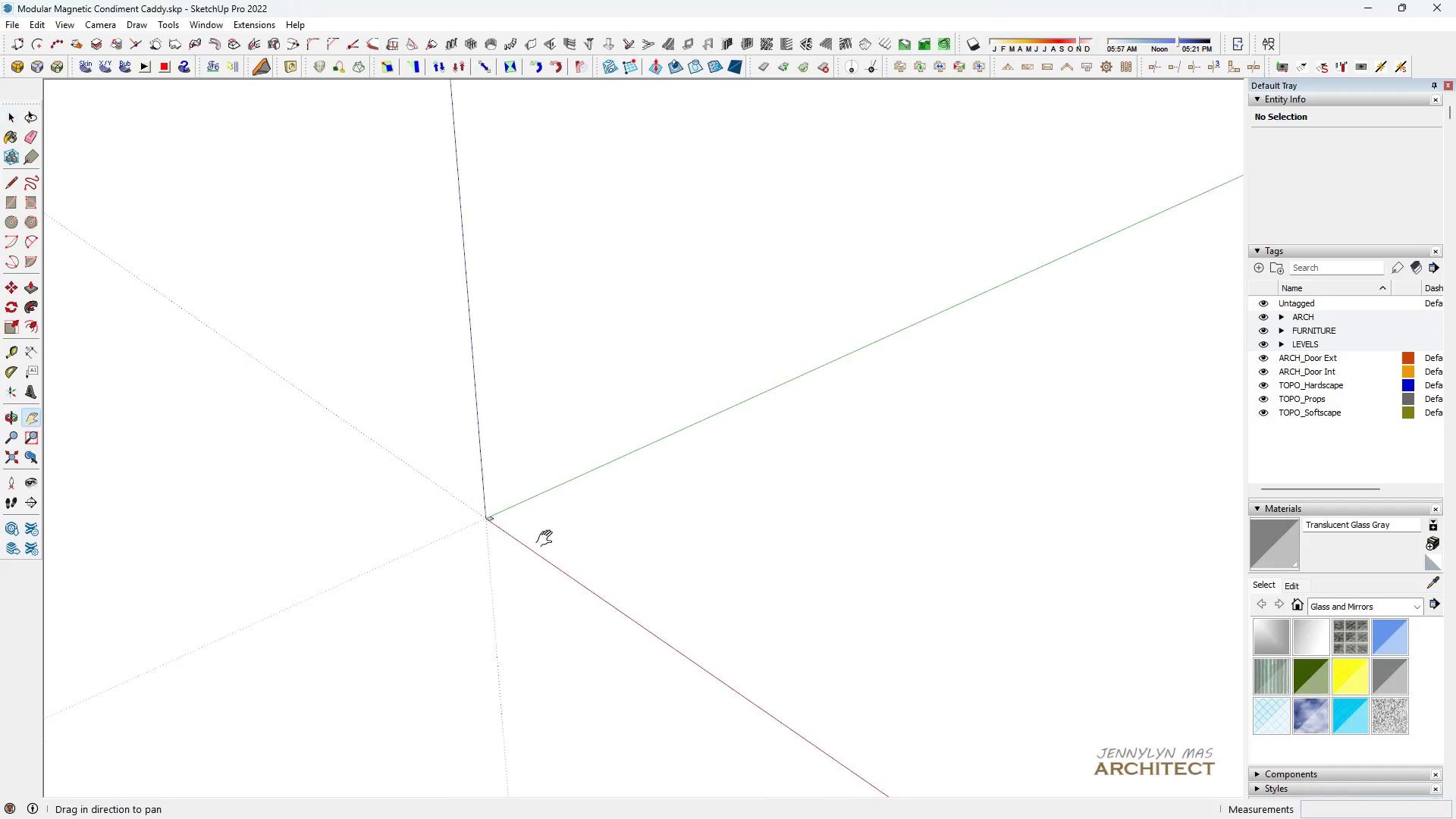 
type(hhhhhh p)
 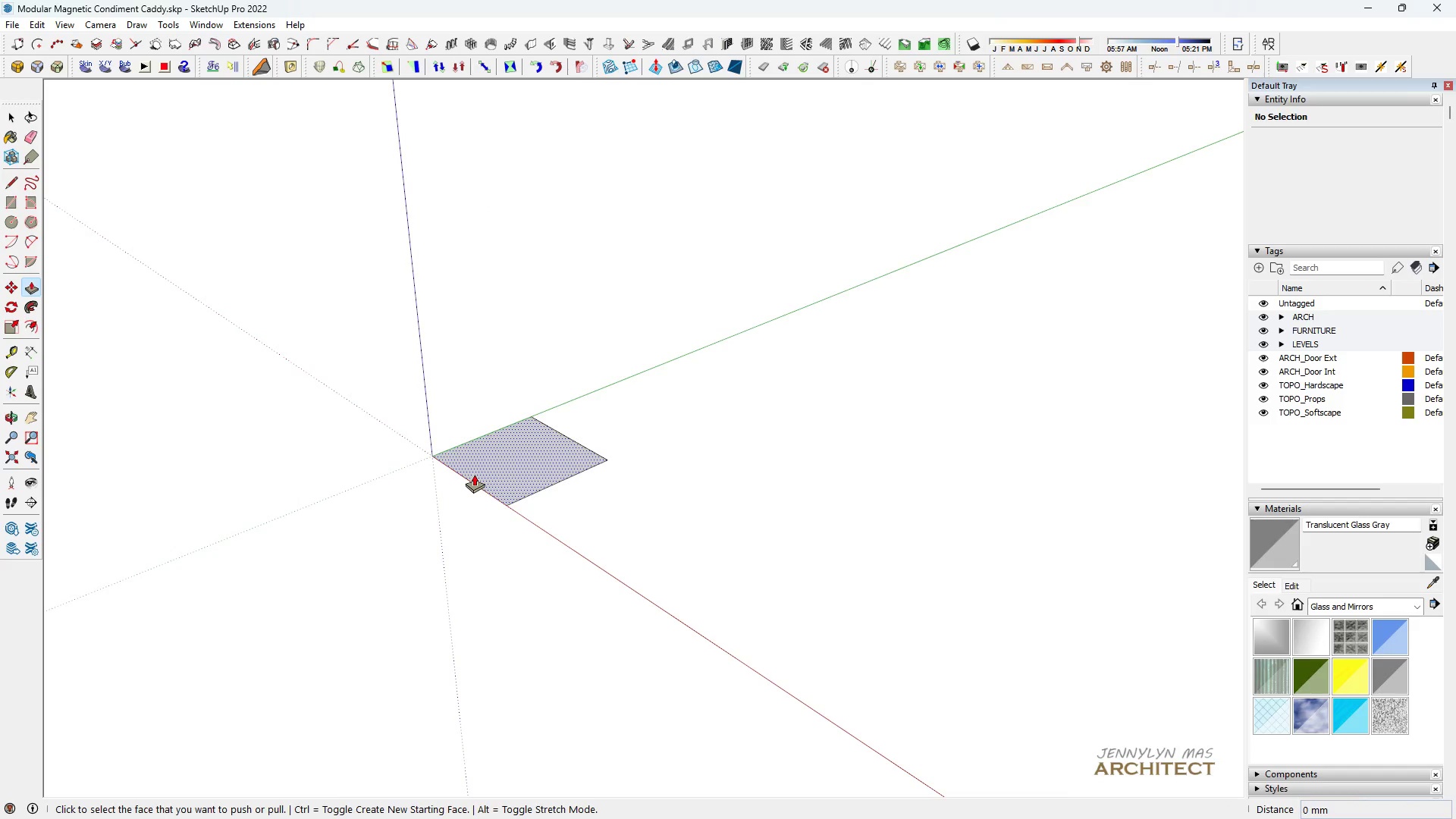 
scroll: coordinate [455, 482], scroll_direction: up, amount: 37.0
 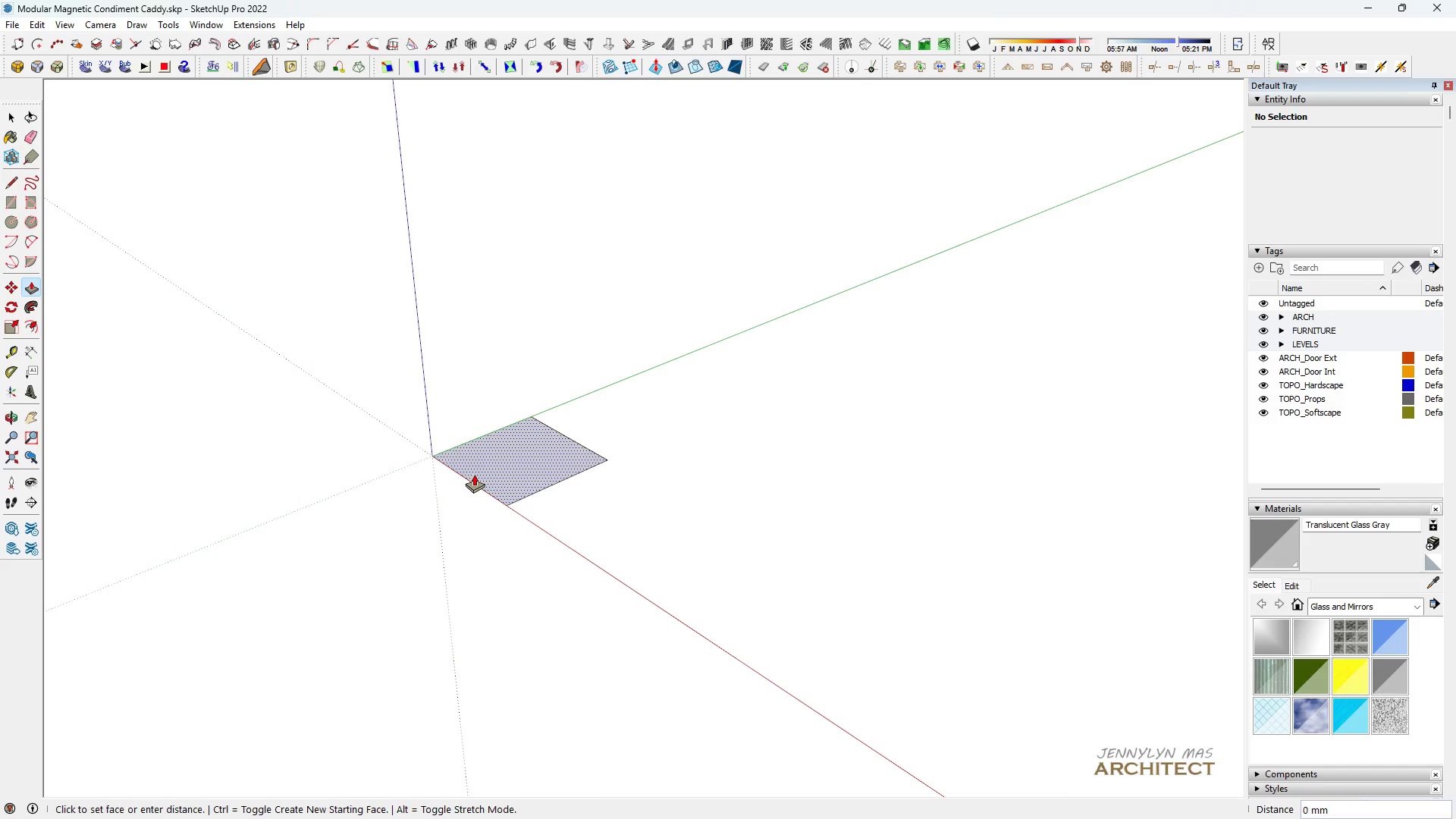 
left_click([474, 474])